 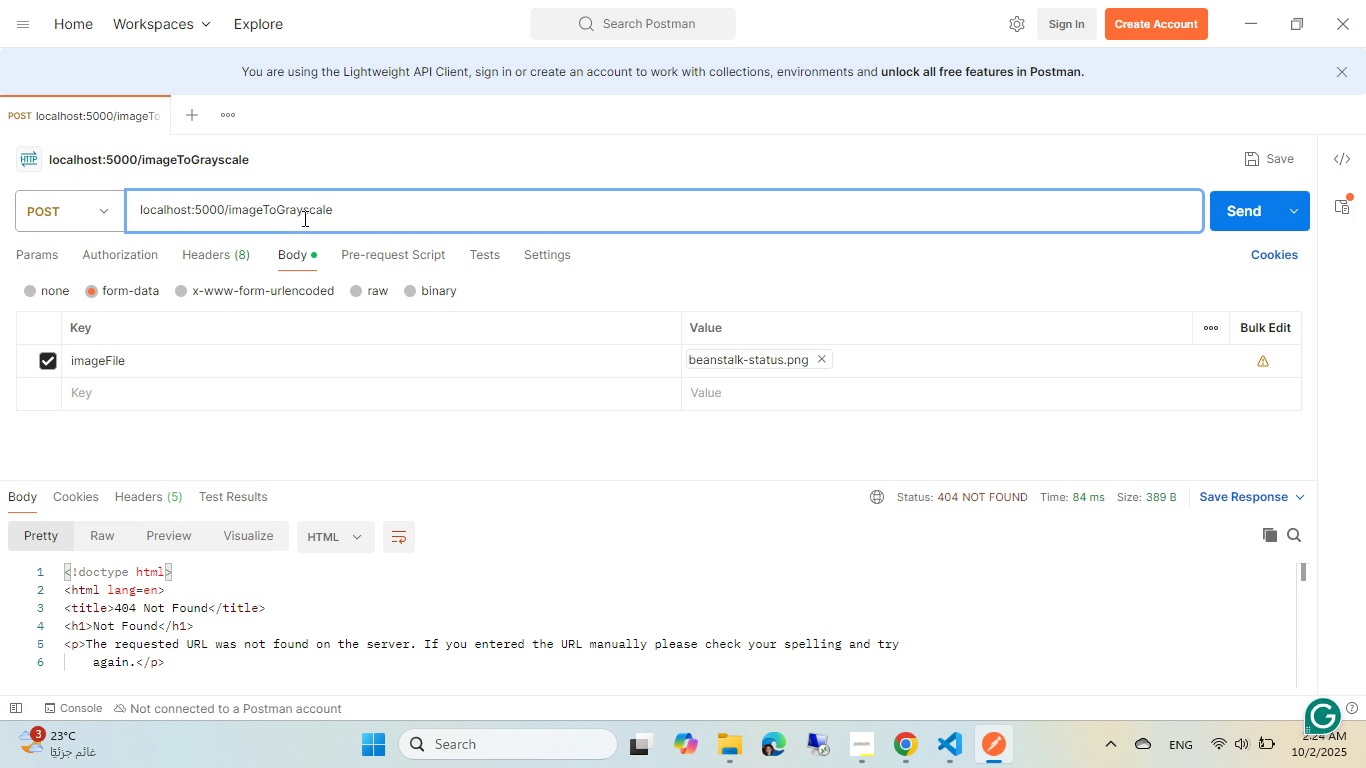 
left_click([1221, 207])
 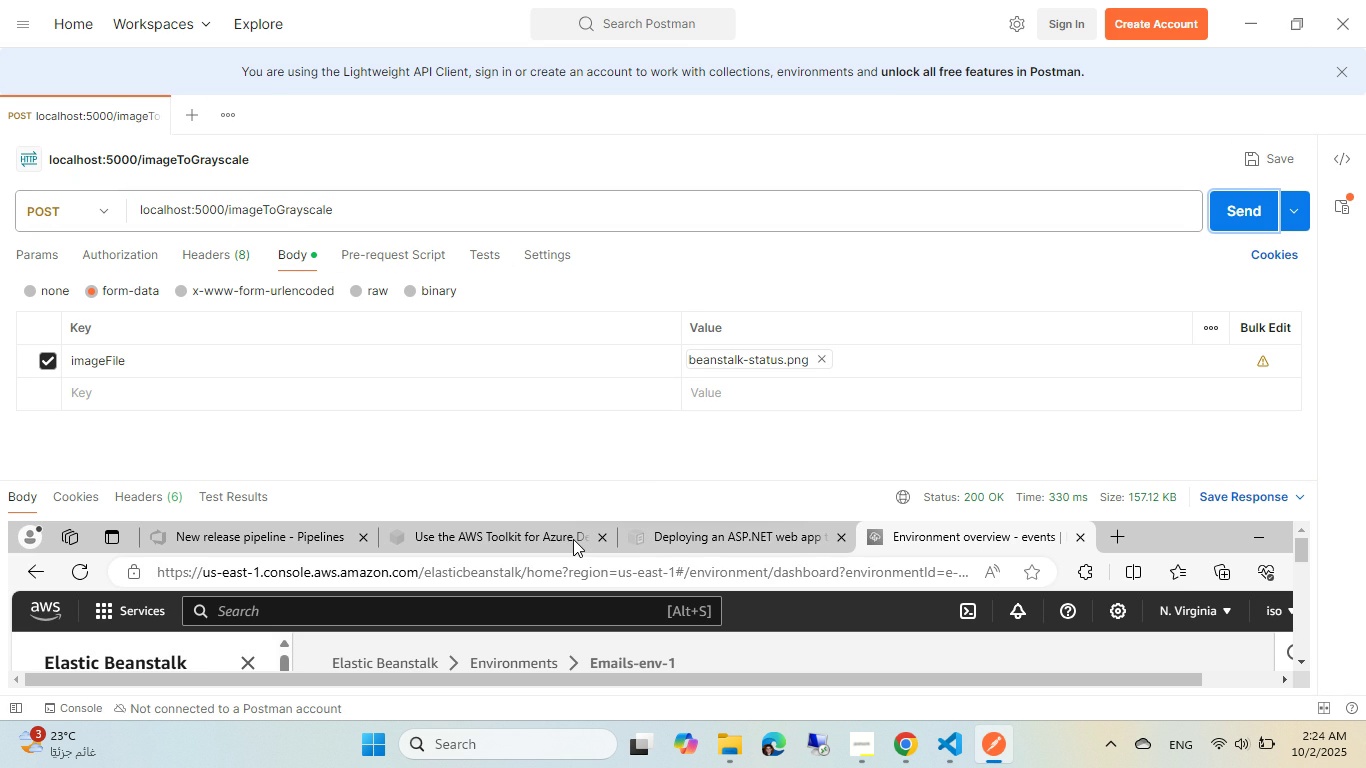 
wait(8.03)
 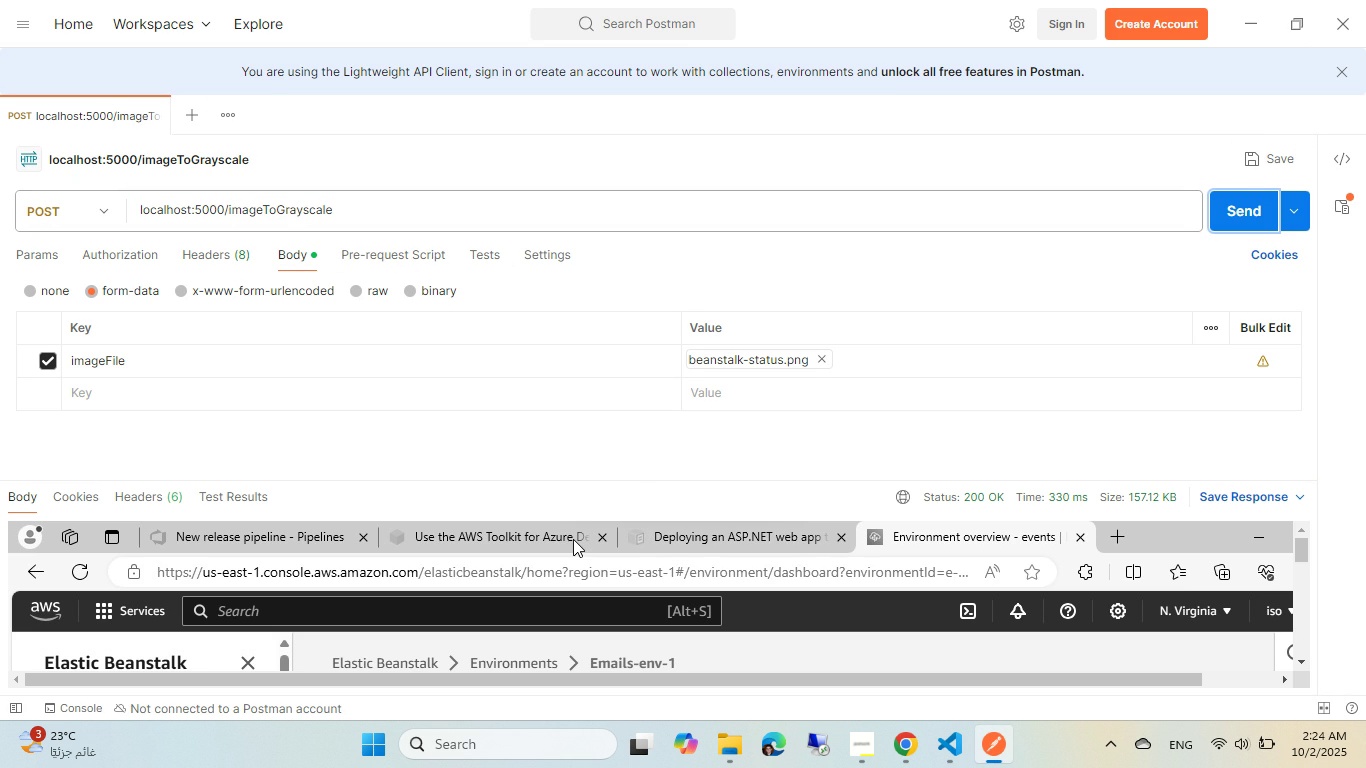 
scroll: coordinate [639, 556], scroll_direction: down, amount: 5.0
 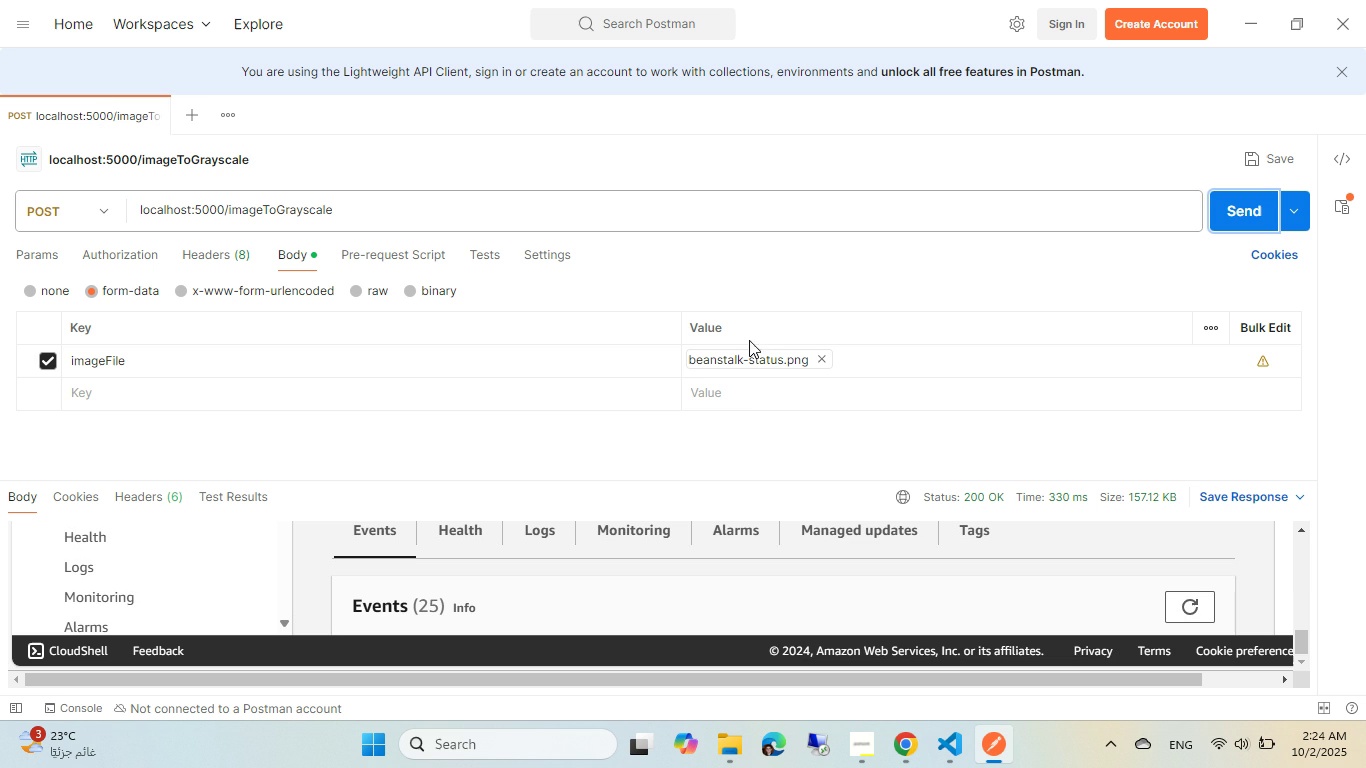 
mouse_move([931, 739])
 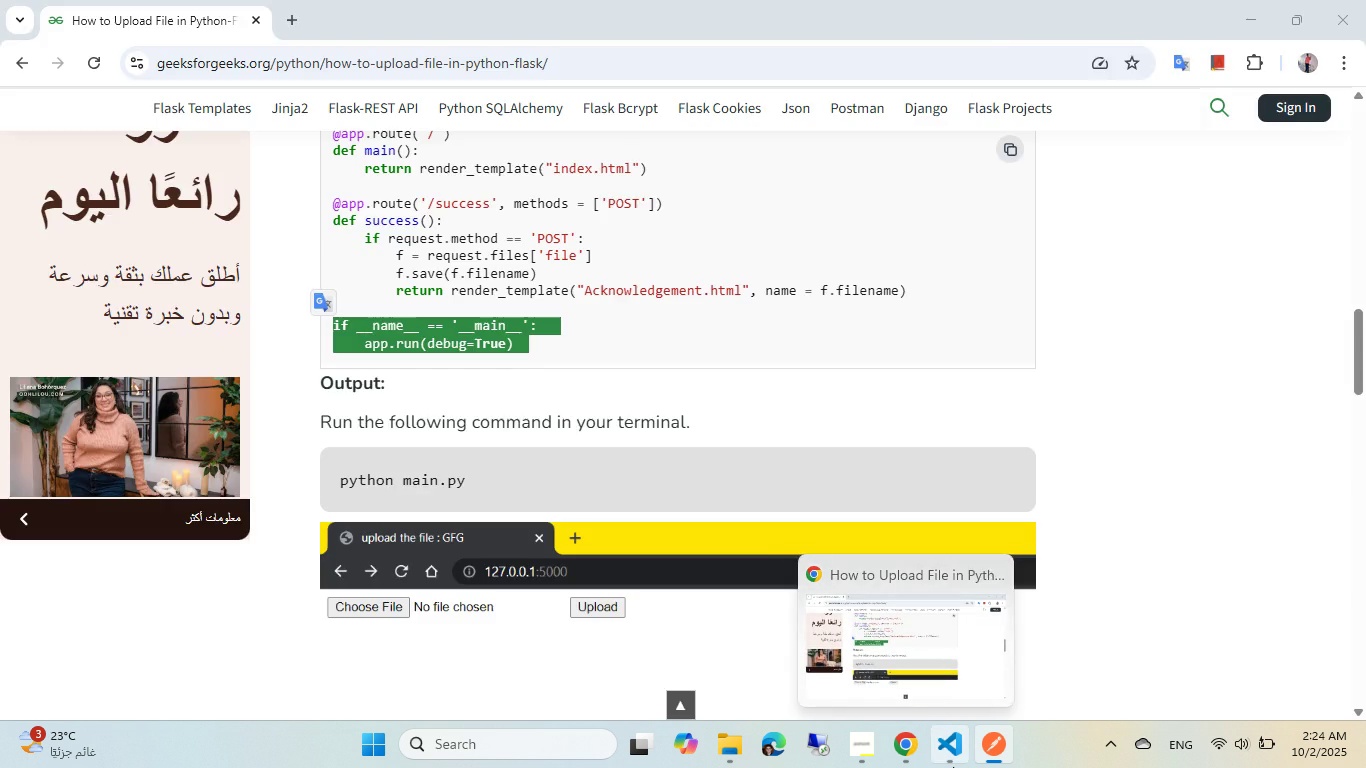 
left_click([953, 767])
 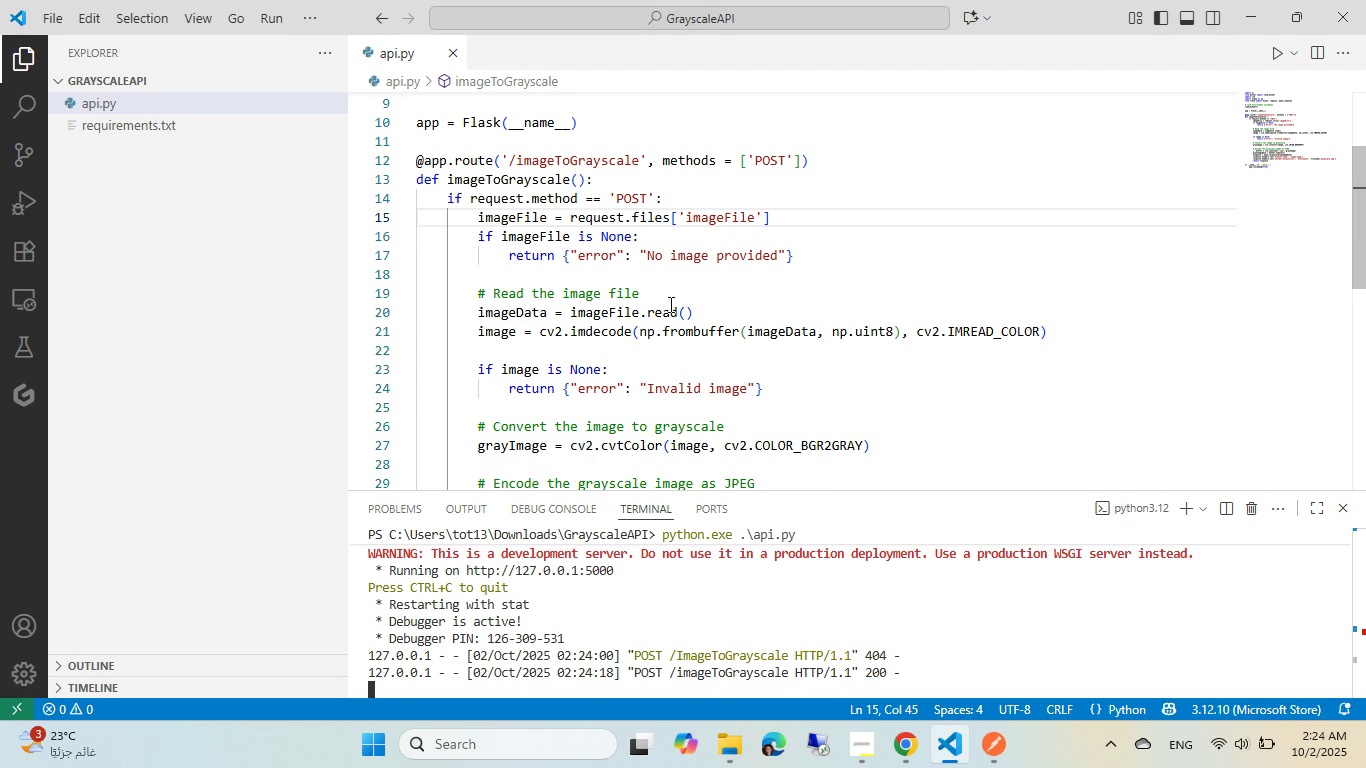 
wait(11.58)
 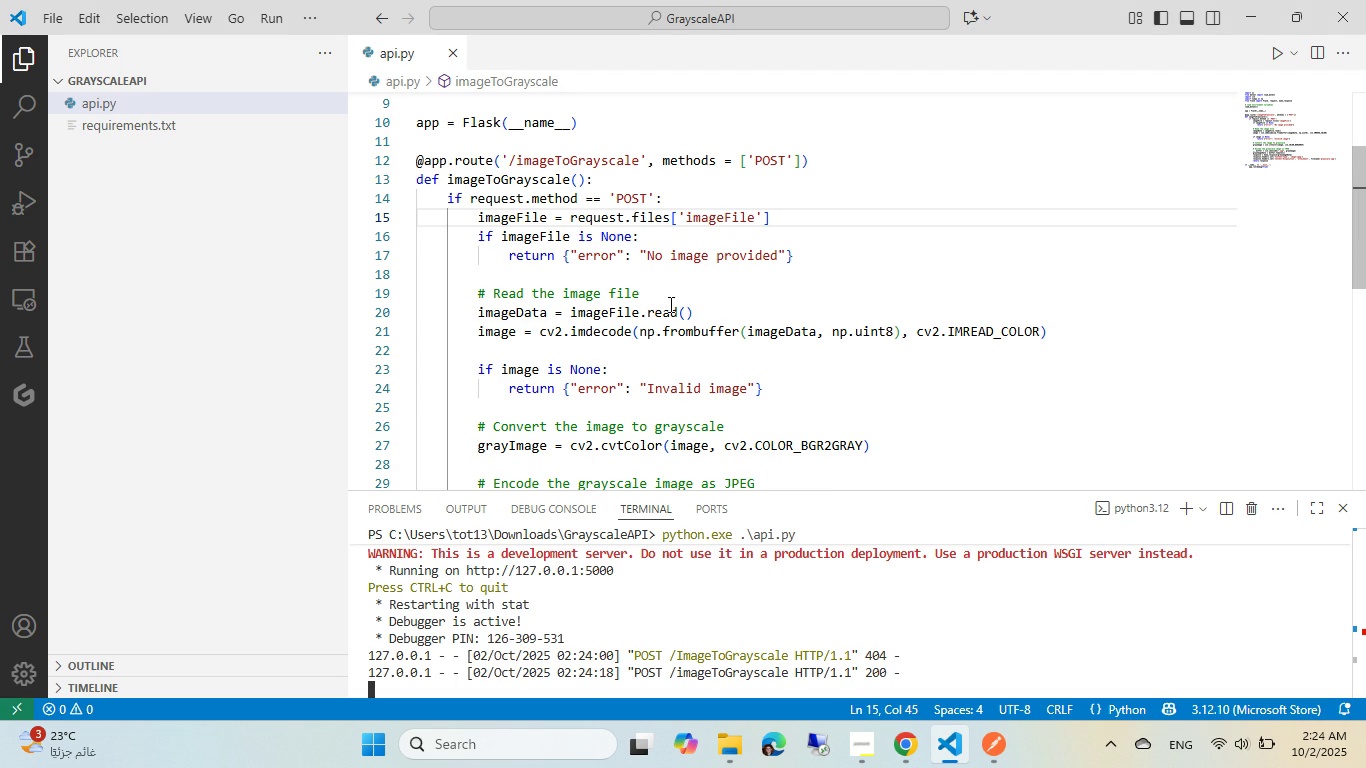 
left_click([745, 745])
 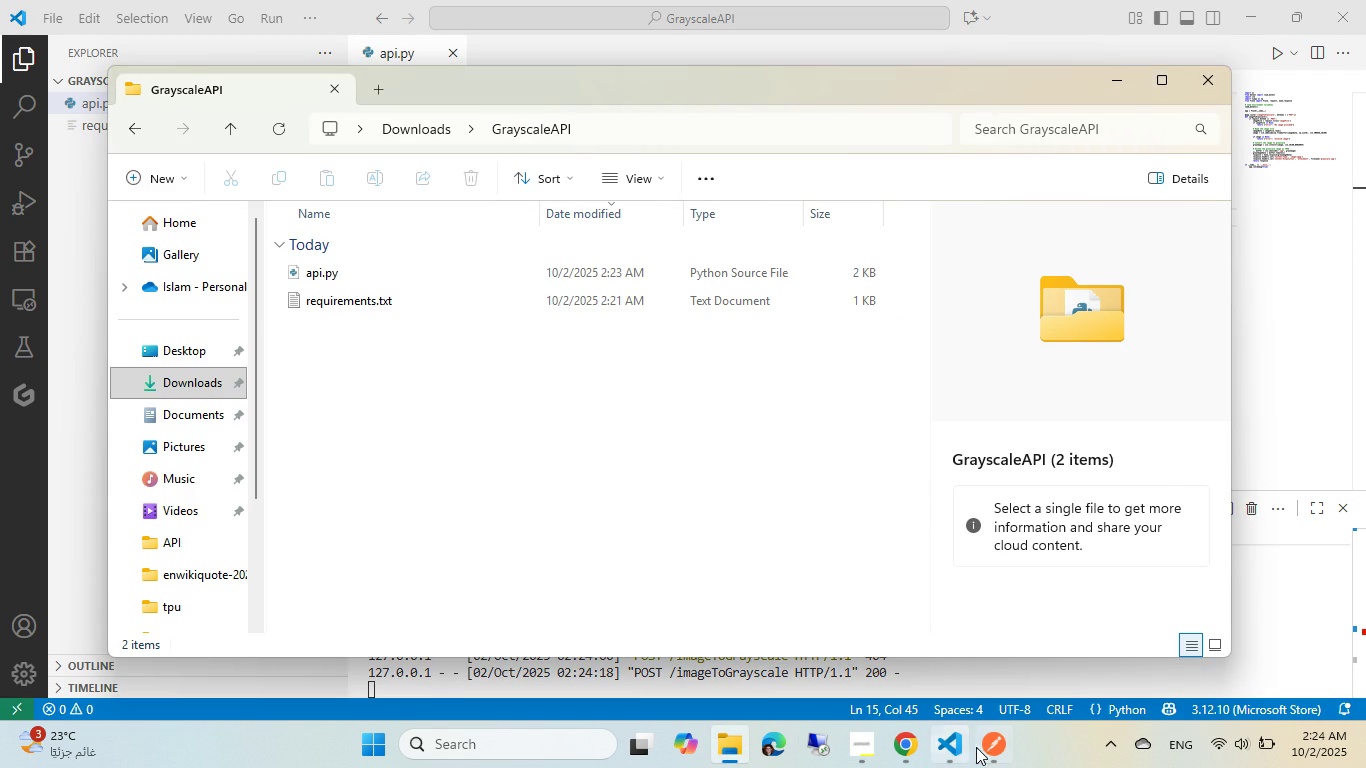 
left_click([980, 745])
 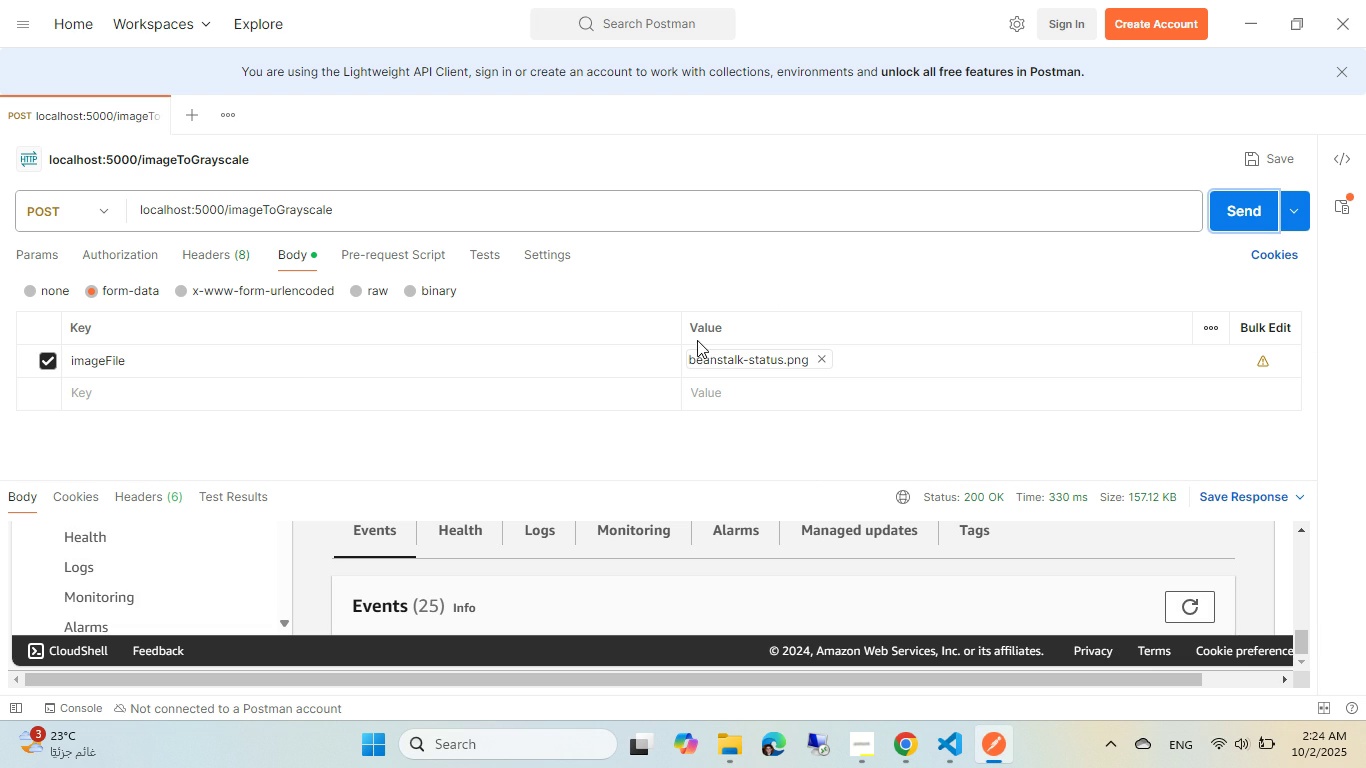 
mouse_move([679, 358])
 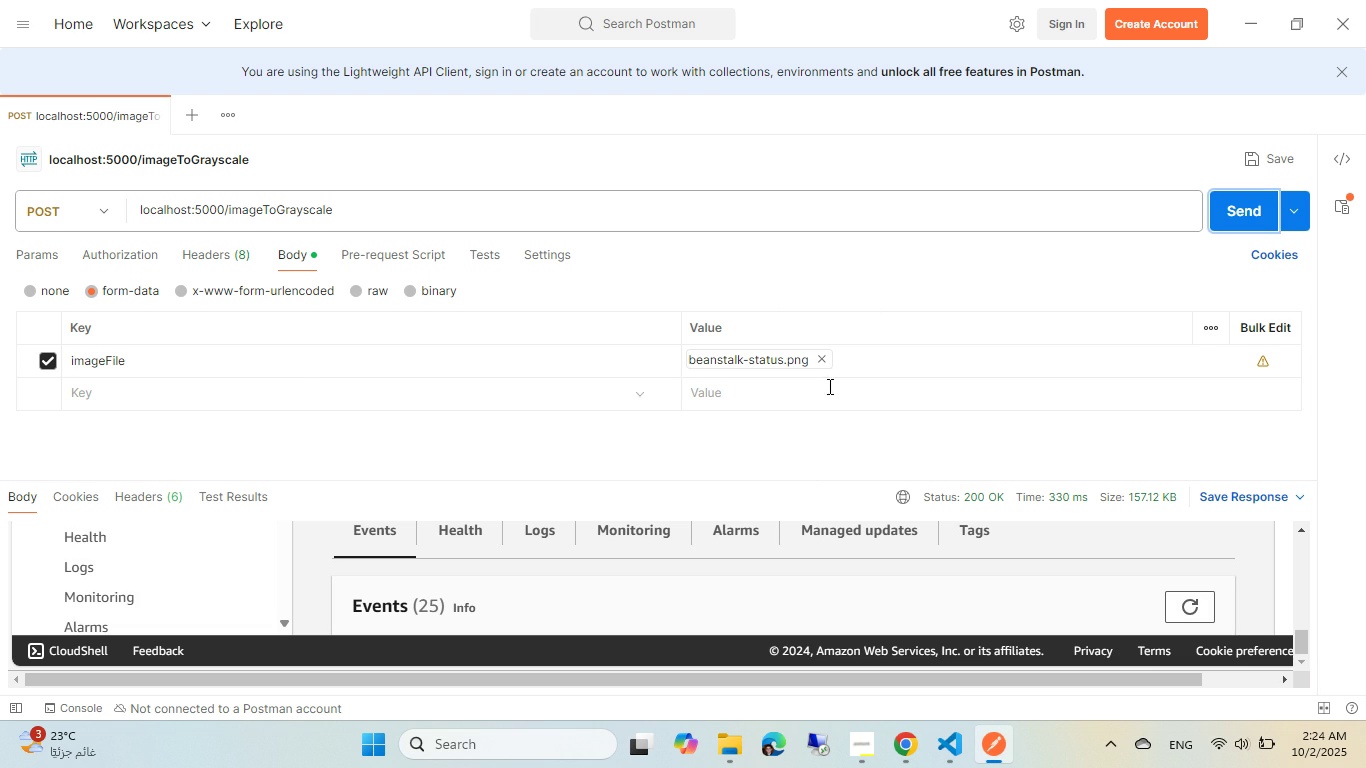 
left_click([822, 359])
 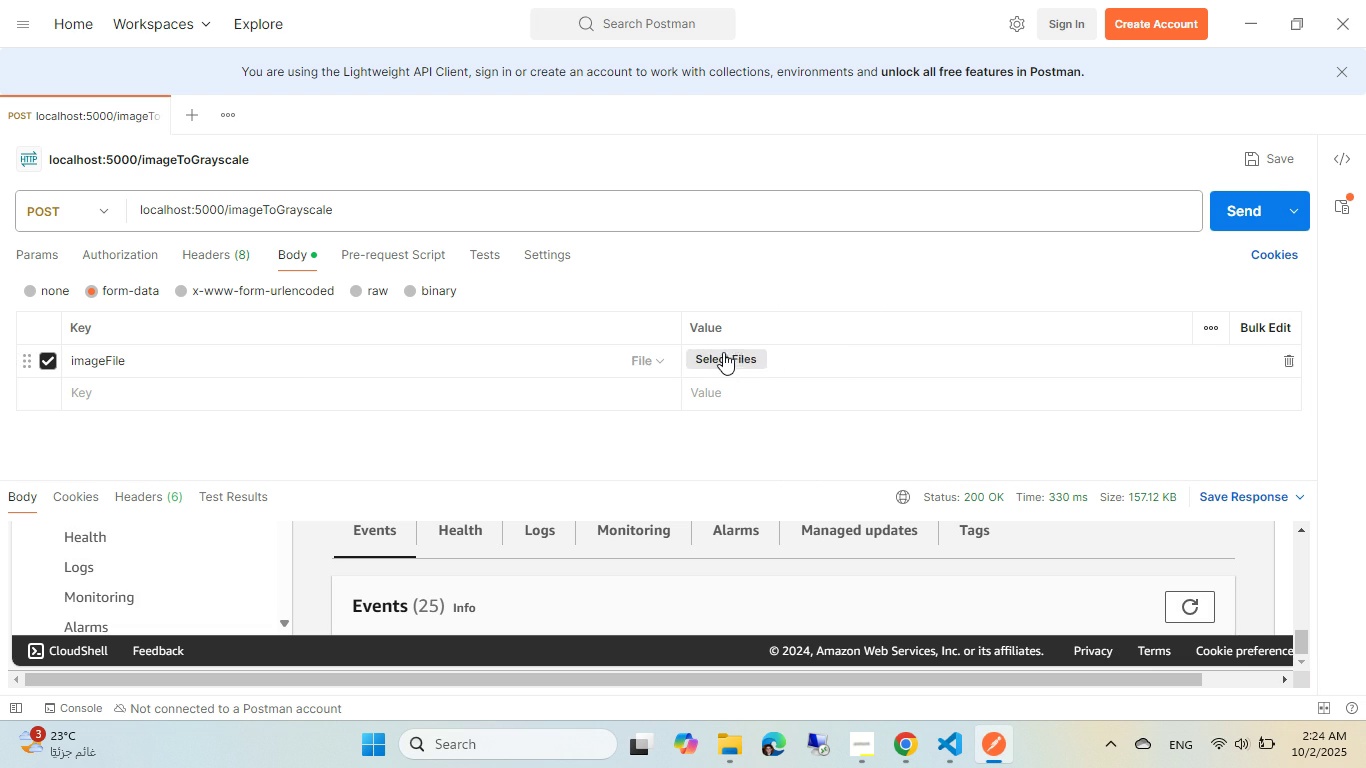 
left_click([723, 352])
 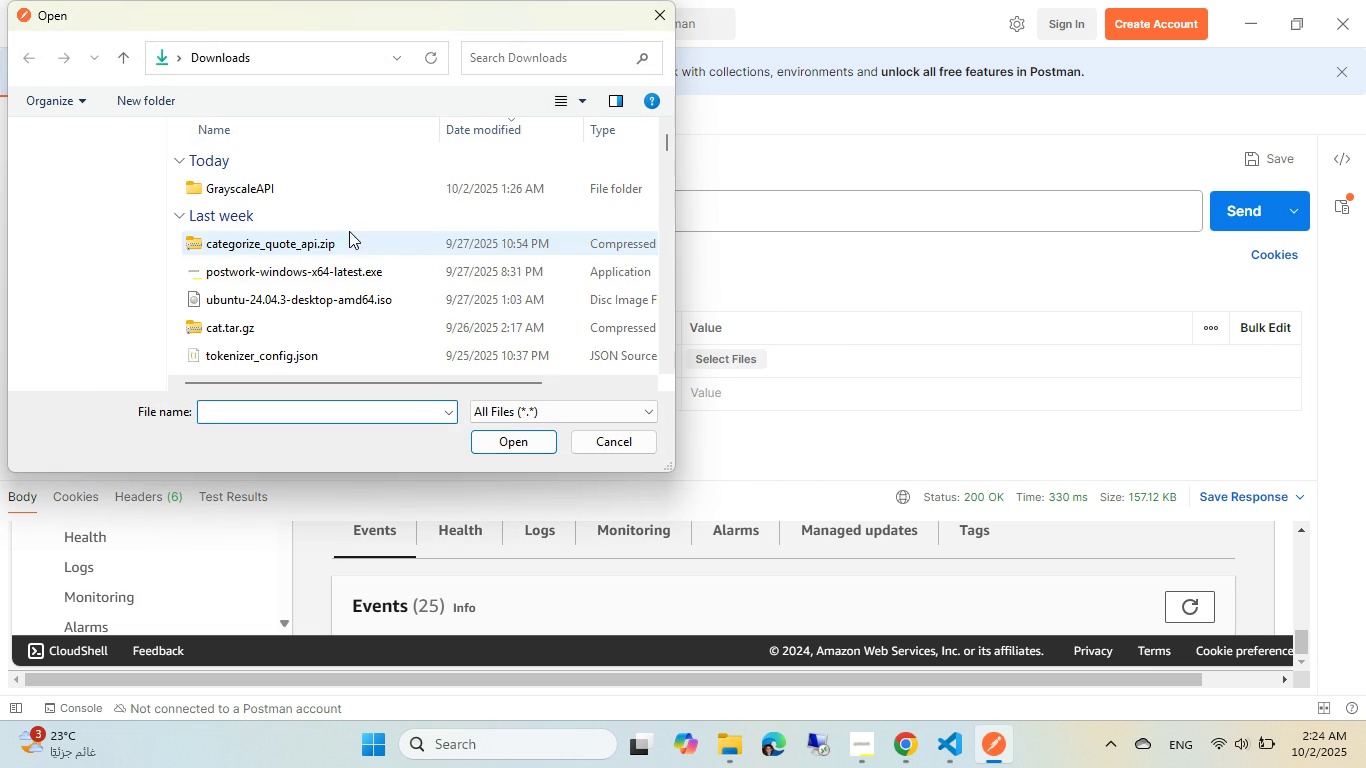 
scroll: coordinate [248, 272], scroll_direction: down, amount: 10.0
 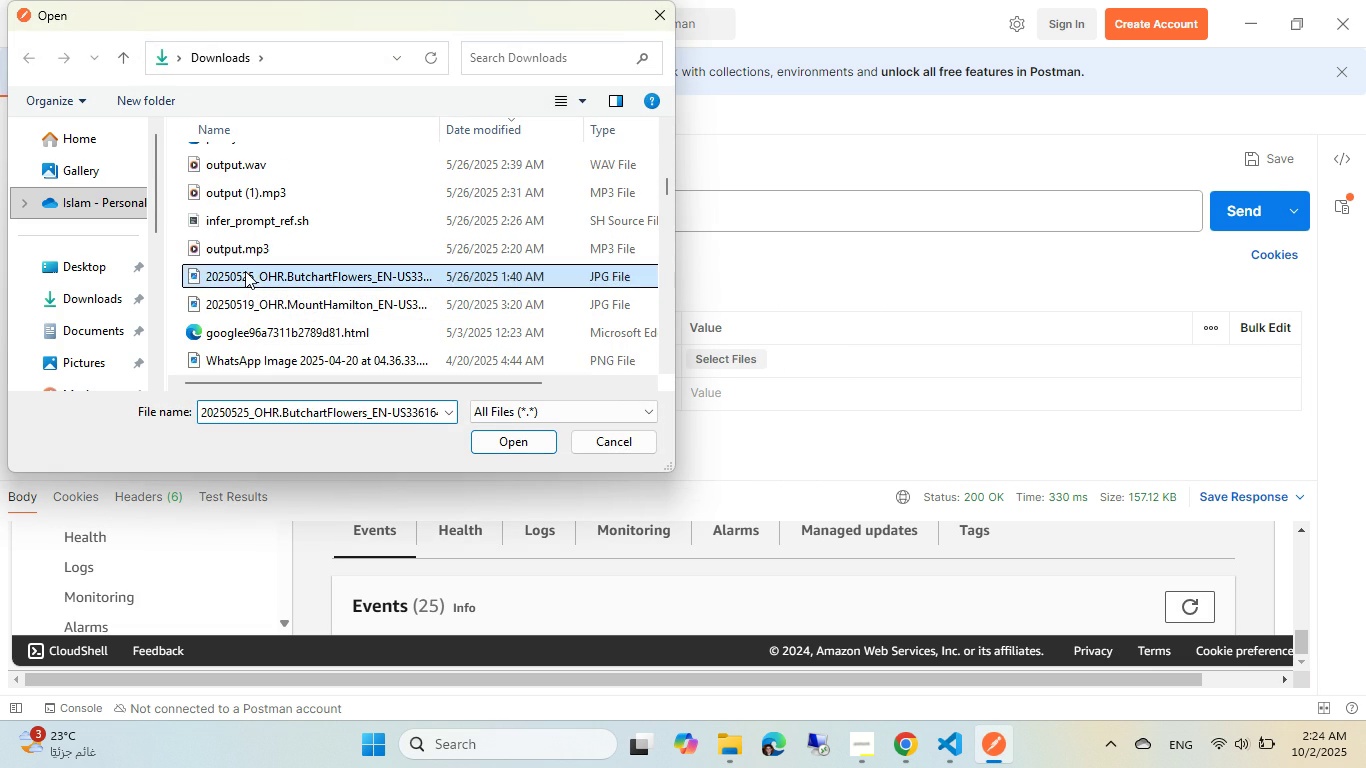 
double_click([245, 271])
 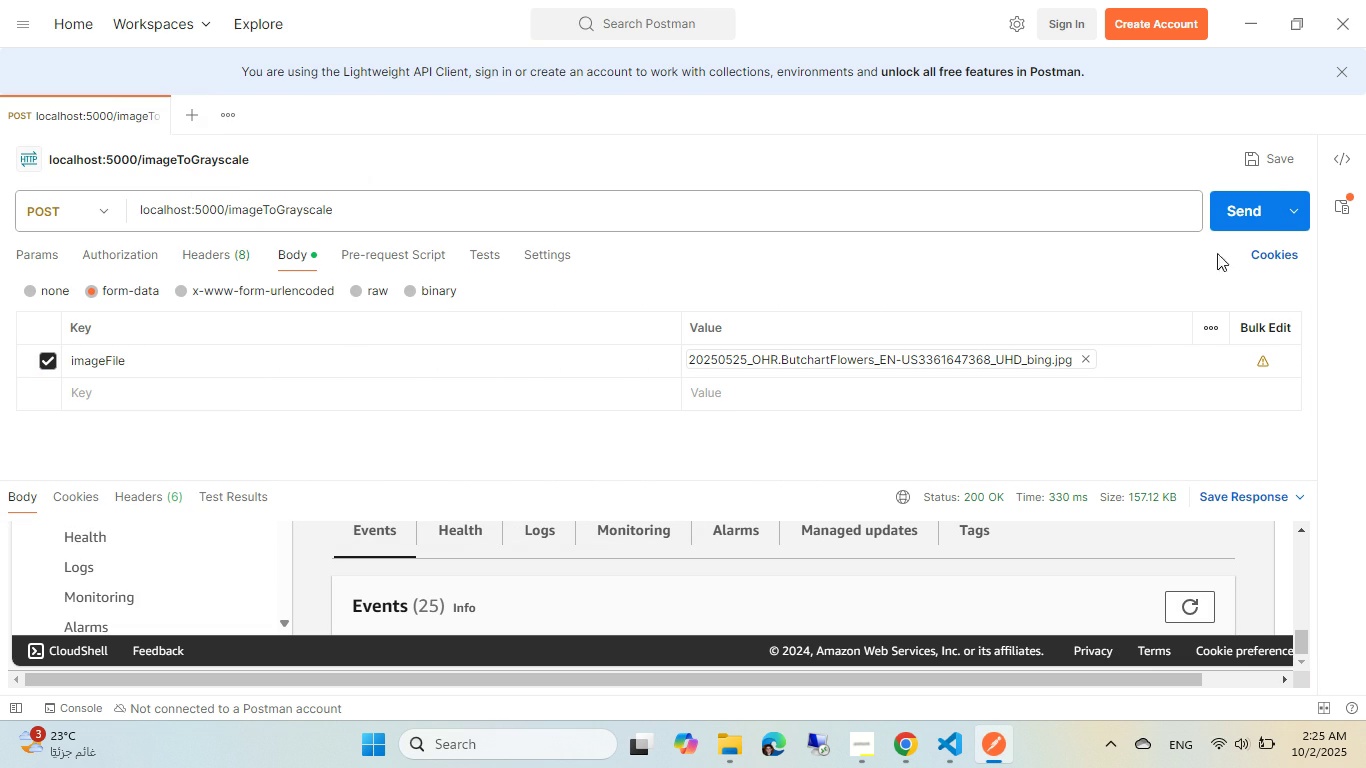 
left_click([1251, 219])
 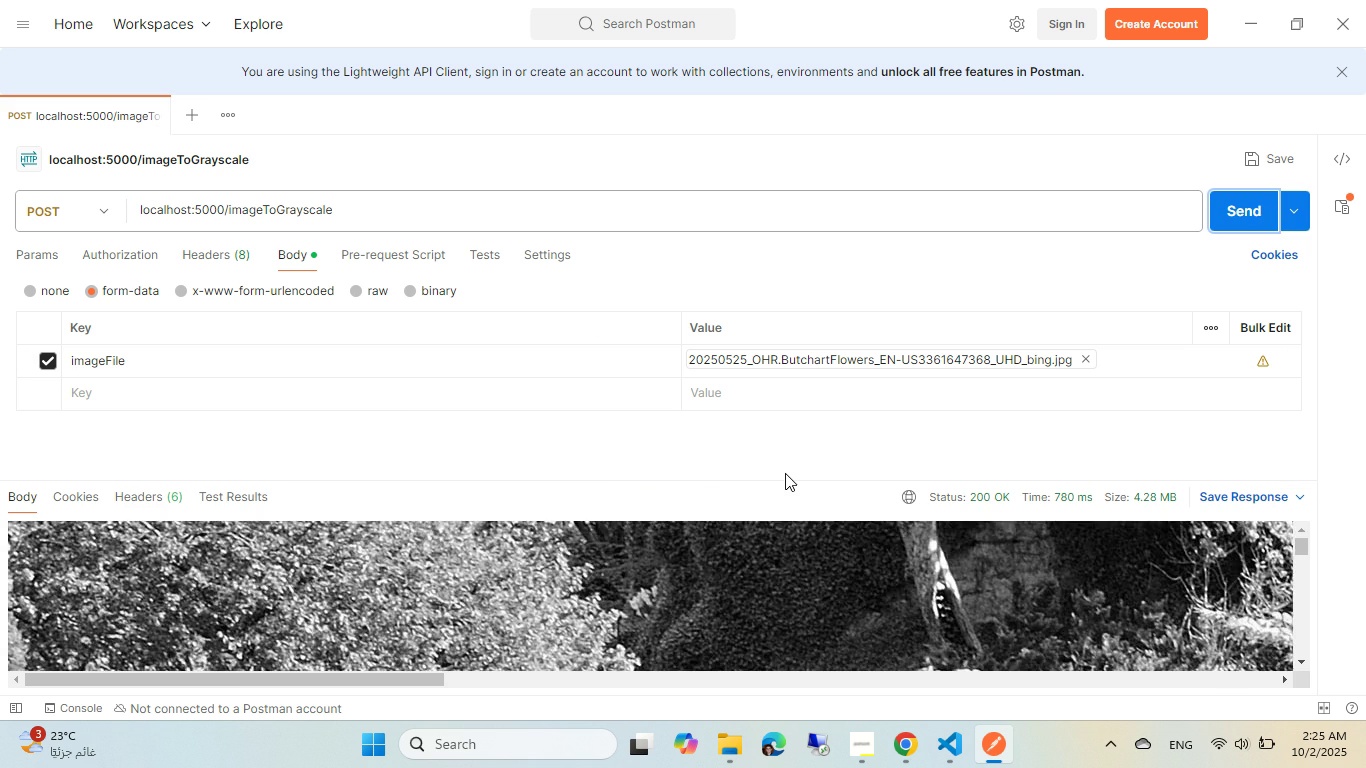 
scroll: coordinate [710, 557], scroll_direction: down, amount: 2.0